 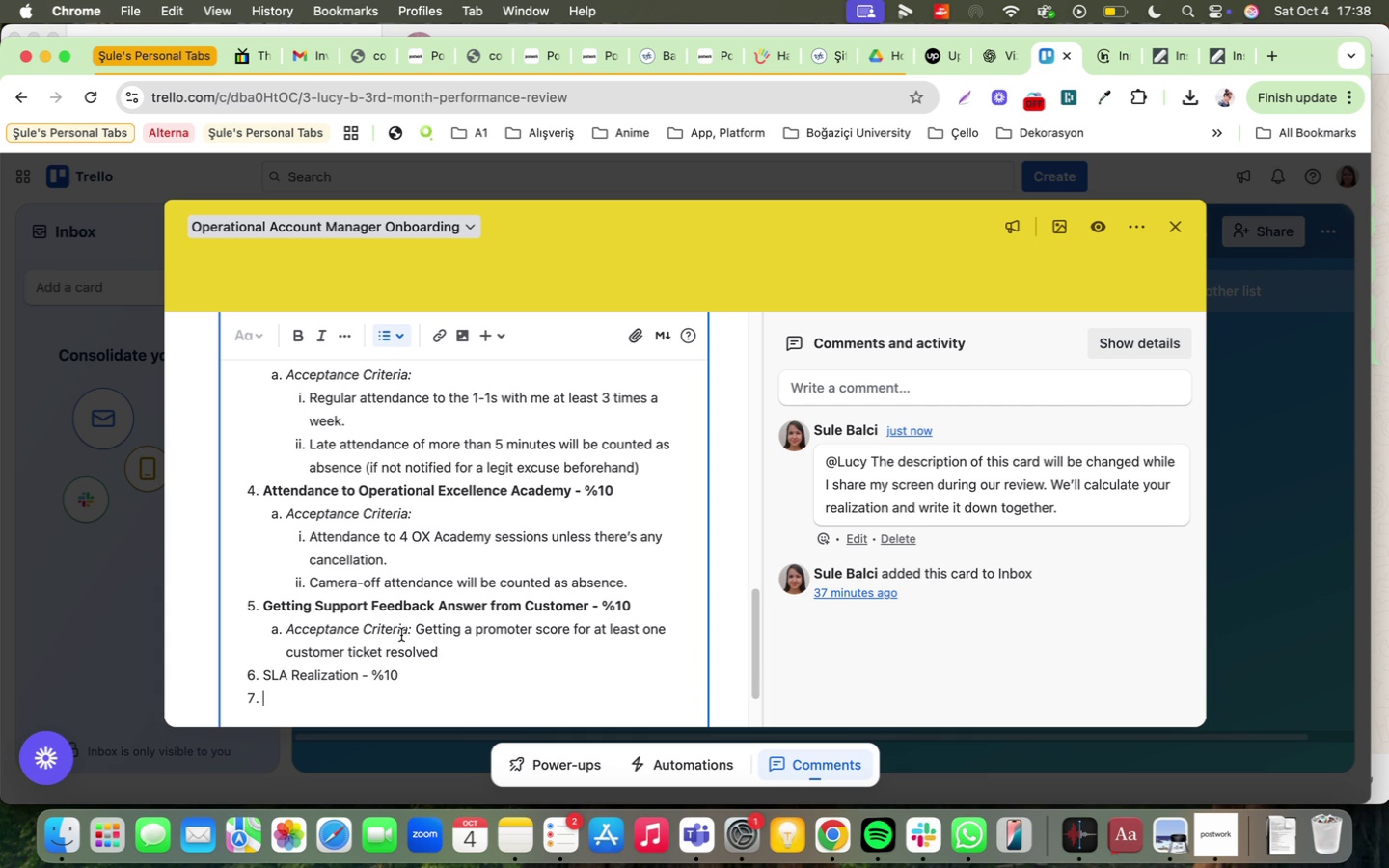 
key(Enter)
 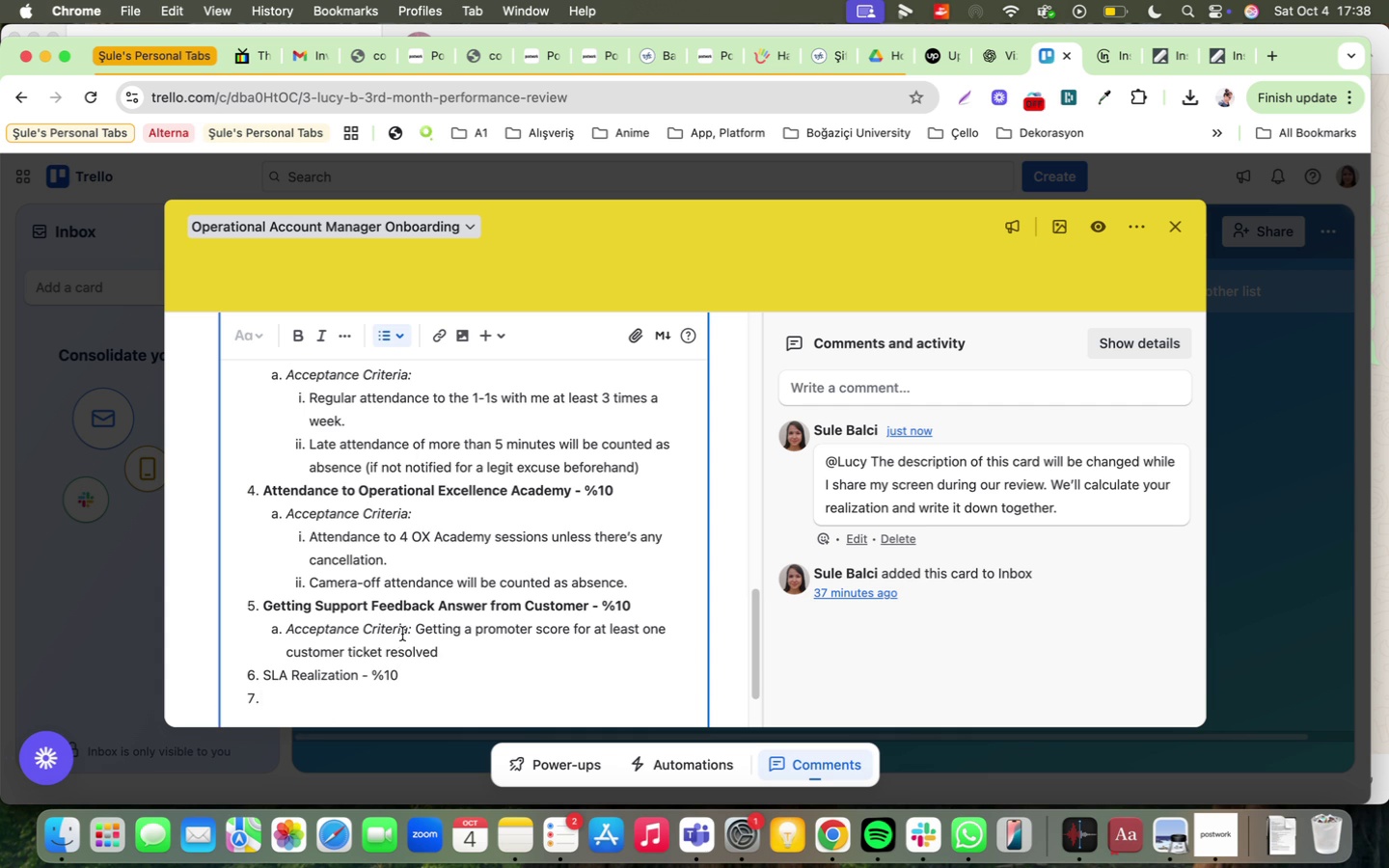 
key(Tab)
 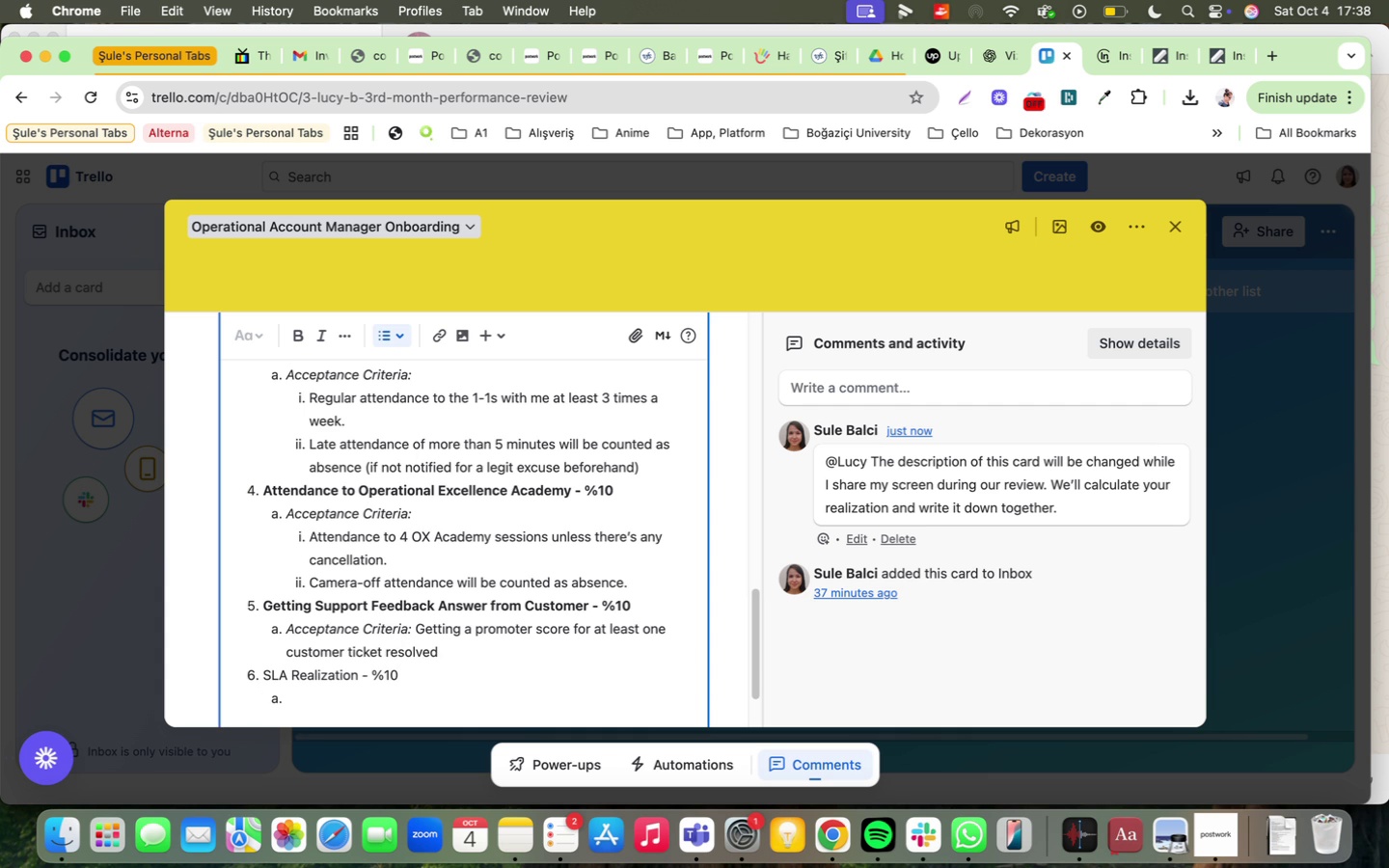 
key(Meta+CommandLeft)
 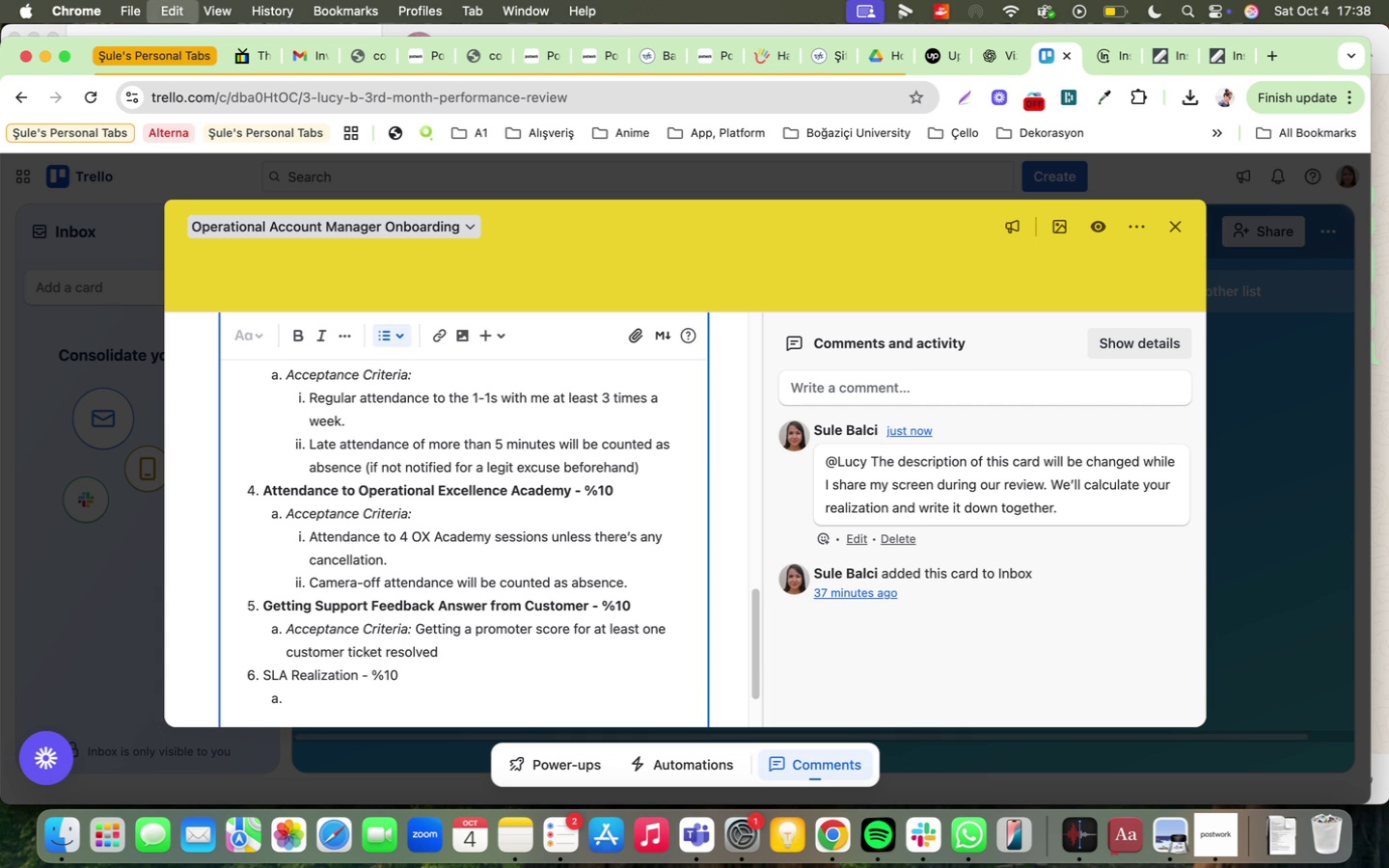 
key(Meta+V)
 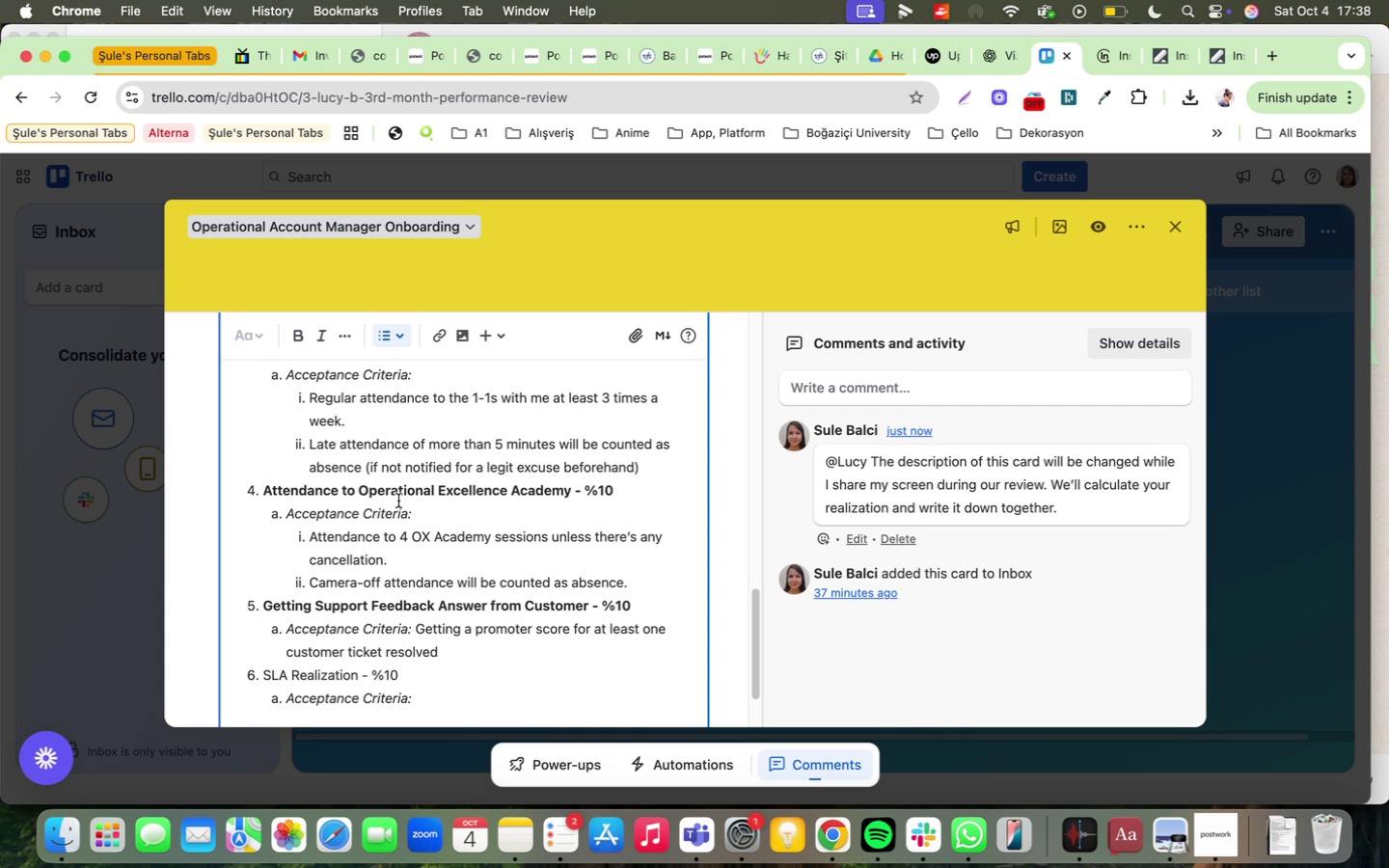 
scroll: coordinate [364, 596], scroll_direction: down, amount: 1.0
 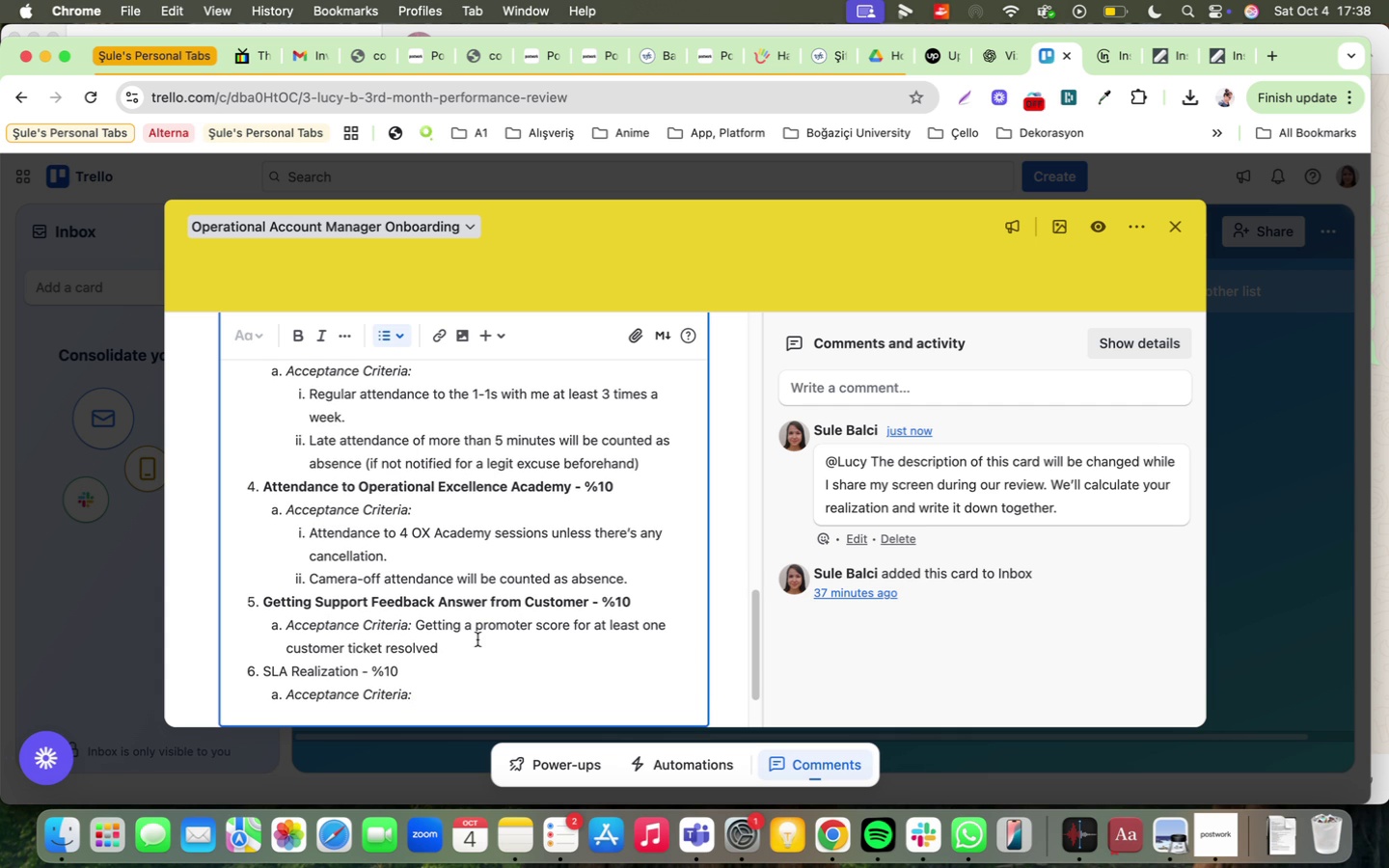 
type( Solv'ng each t'cket w'th'ng the r)
key(Backspace)
type(SLAs *Response SLA\ Resolut'on T'me SLA()